 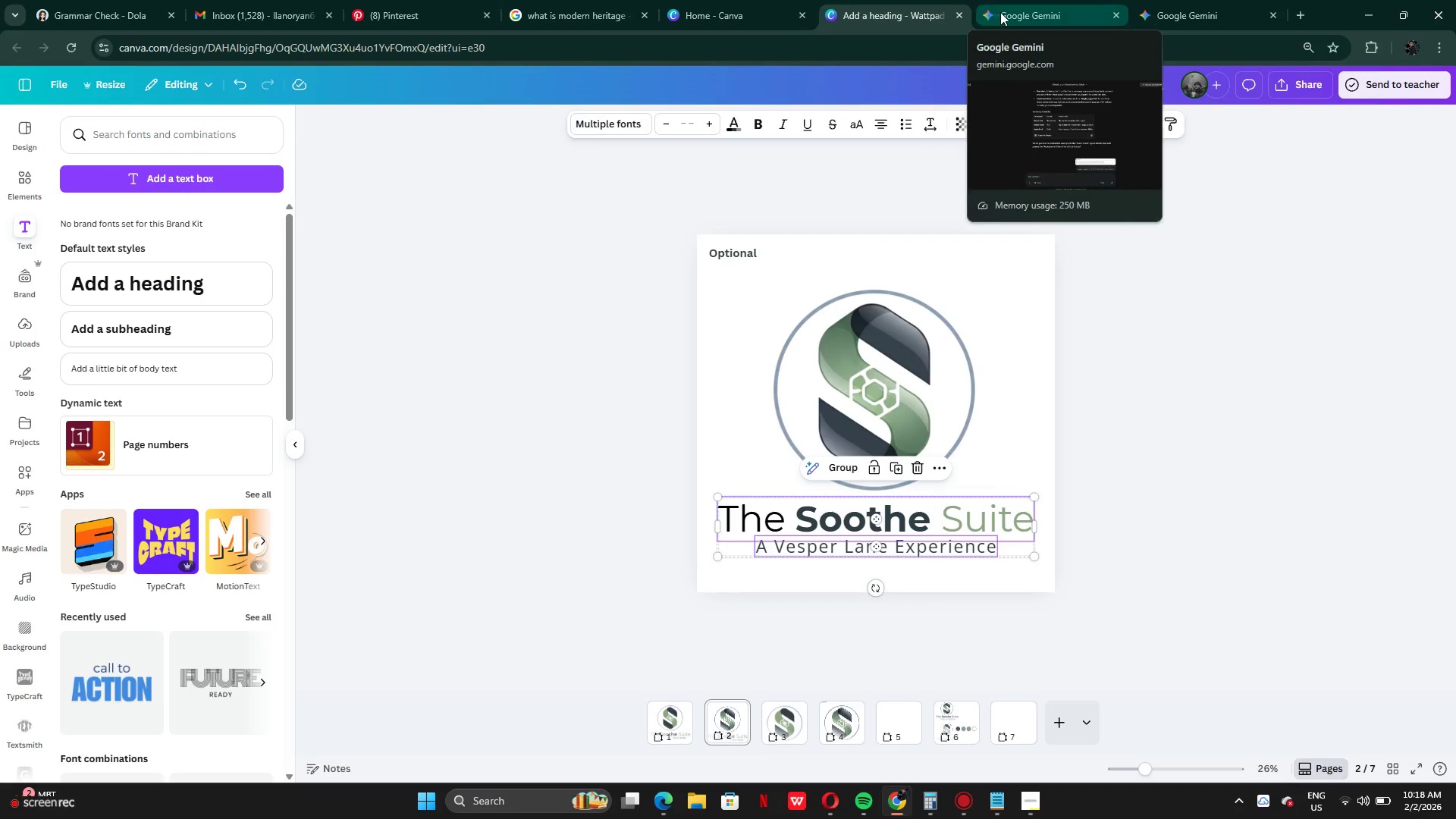 
left_click([1002, 14])
 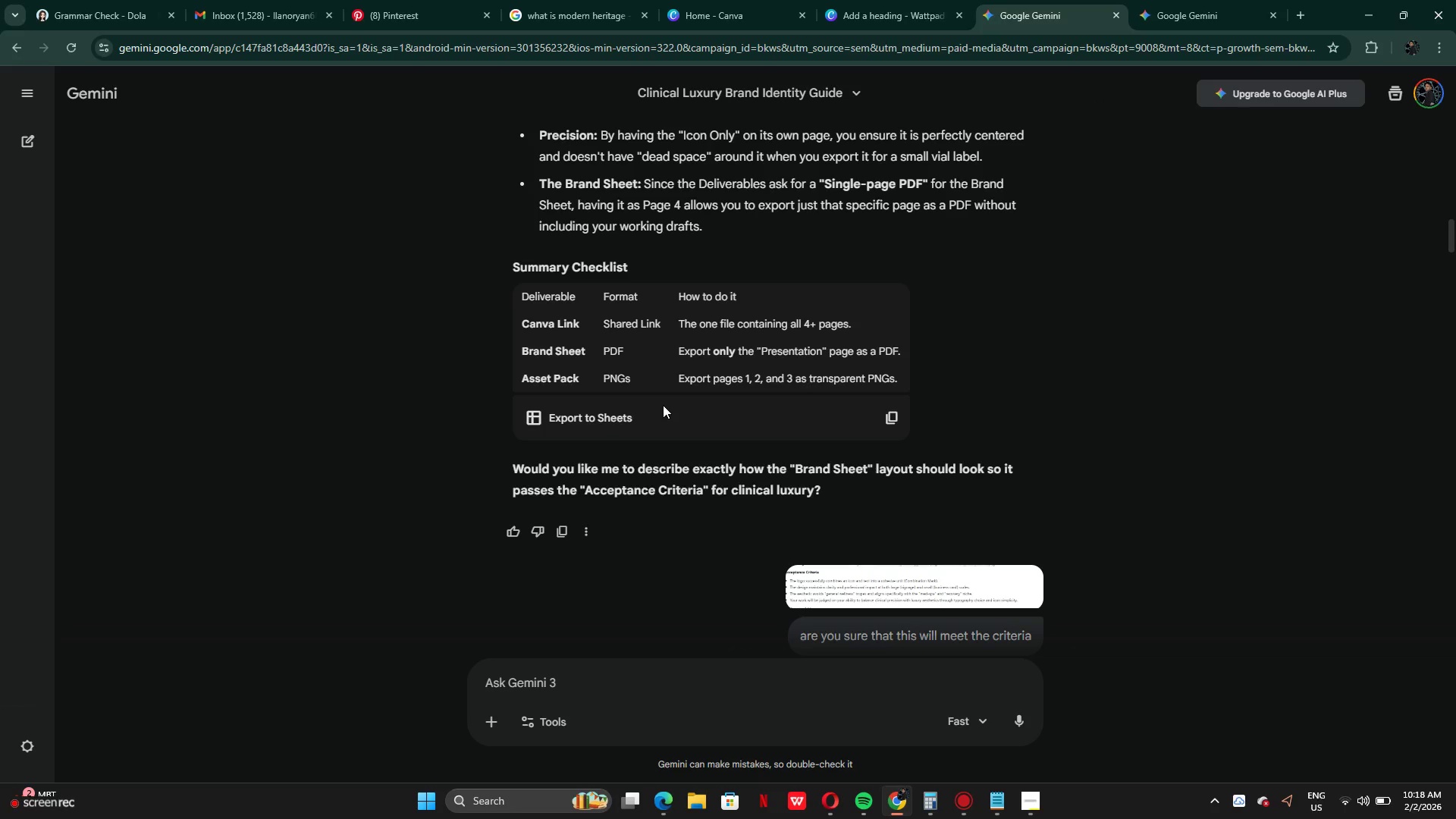 
scroll: coordinate [637, 498], scroll_direction: up, amount: 9.0
 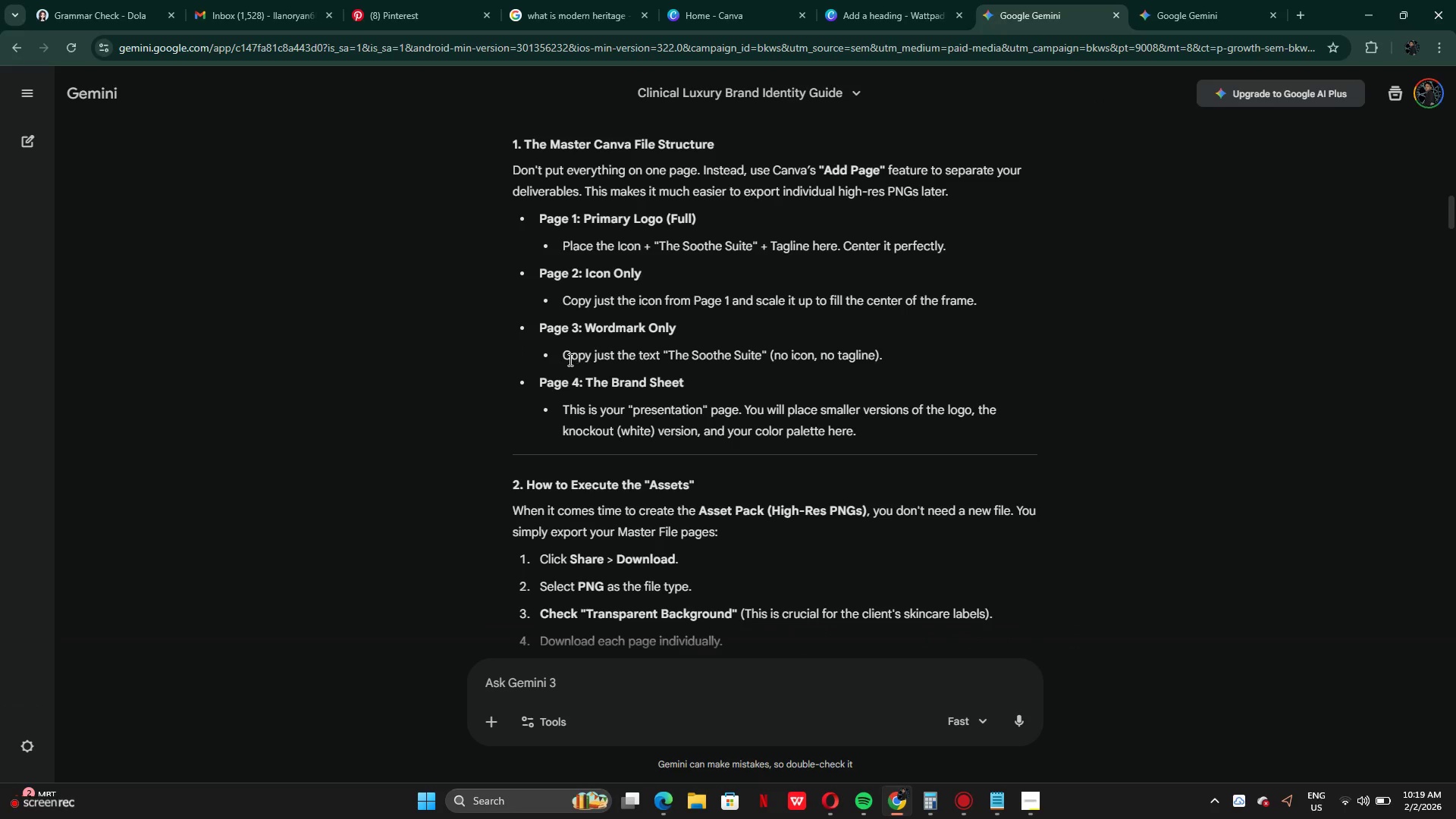 
left_click_drag(start_coordinate=[566, 359], to_coordinate=[767, 365])
 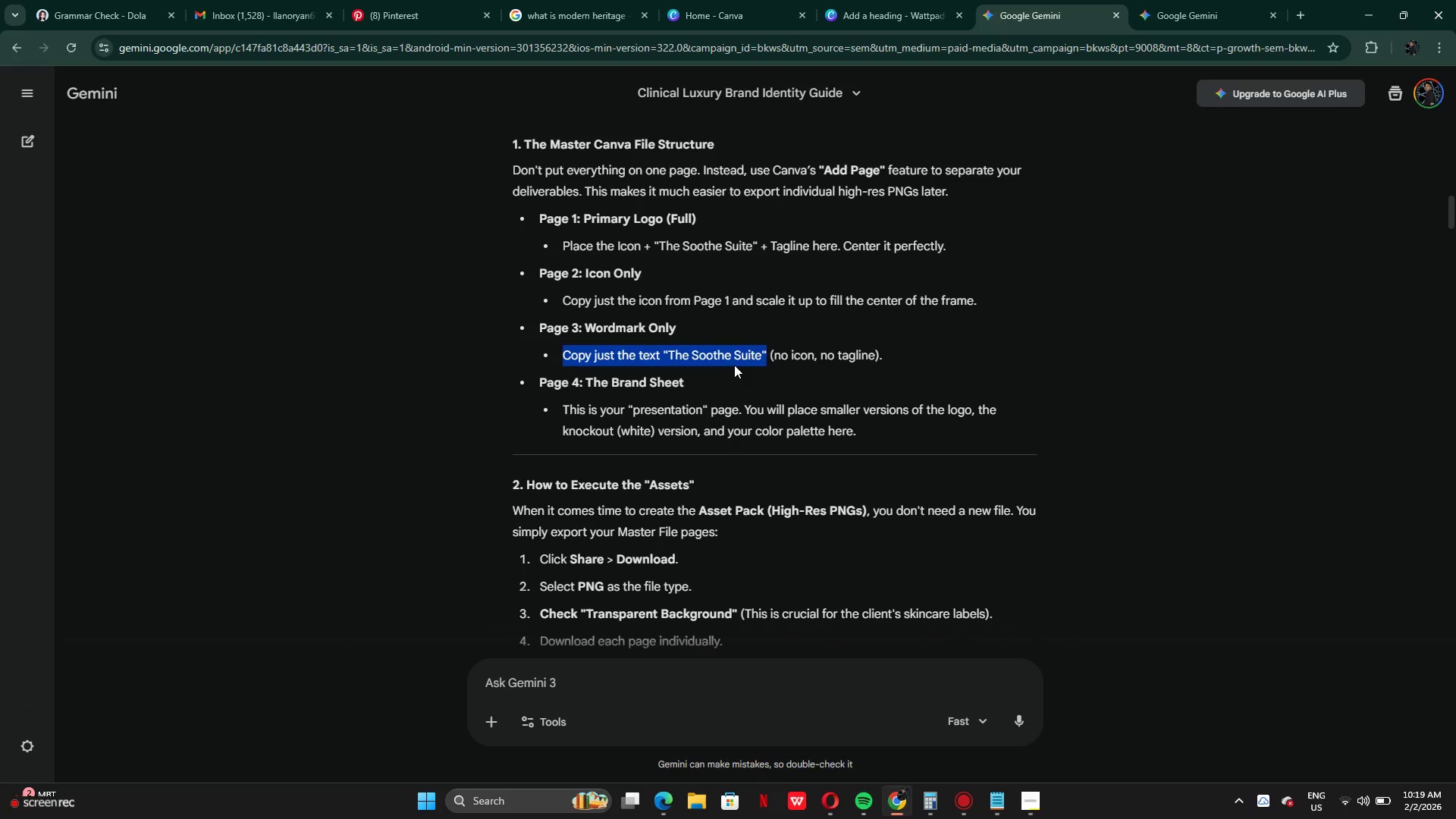 
left_click([734, 365])
 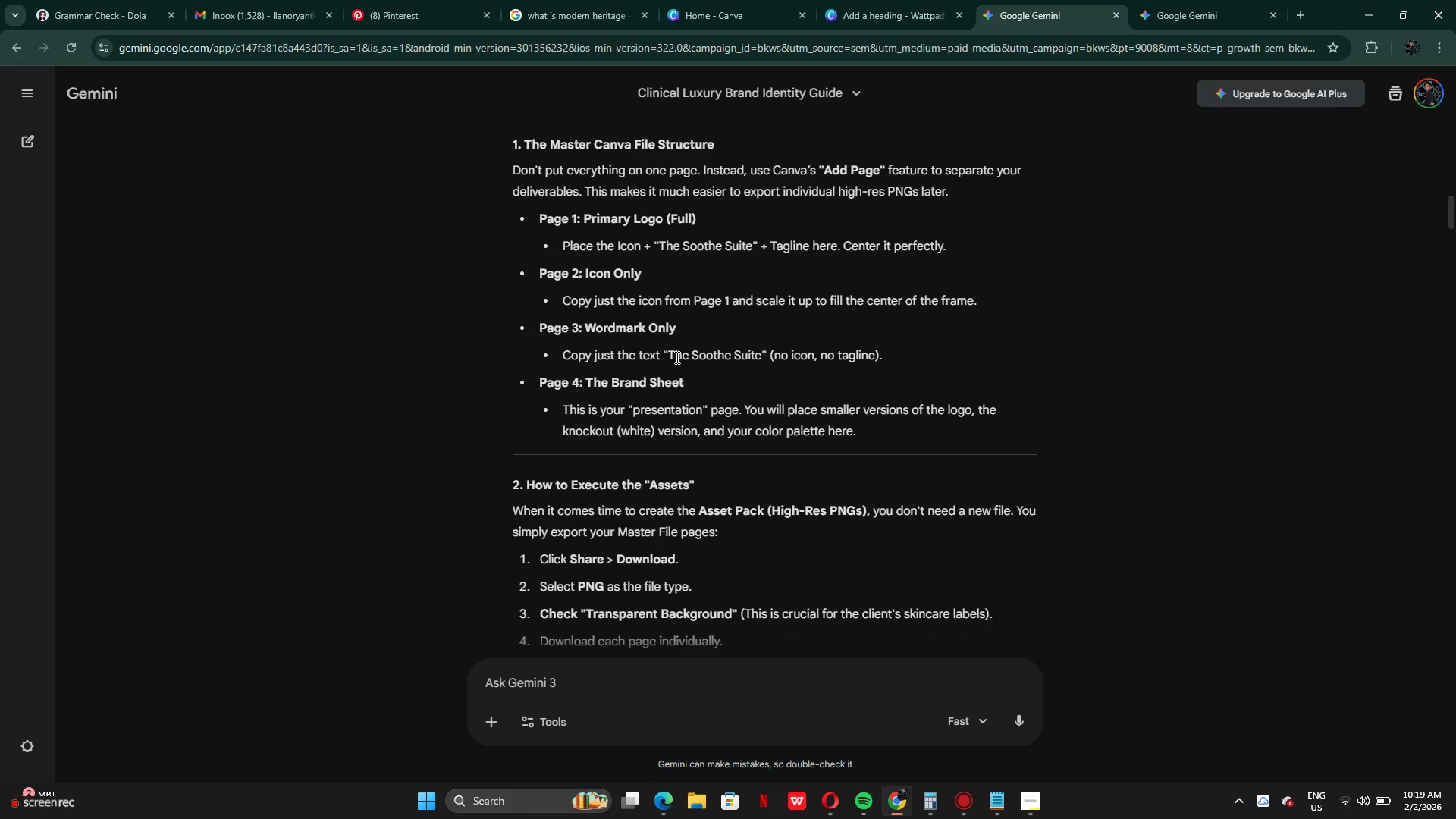 
left_click([676, 357])
 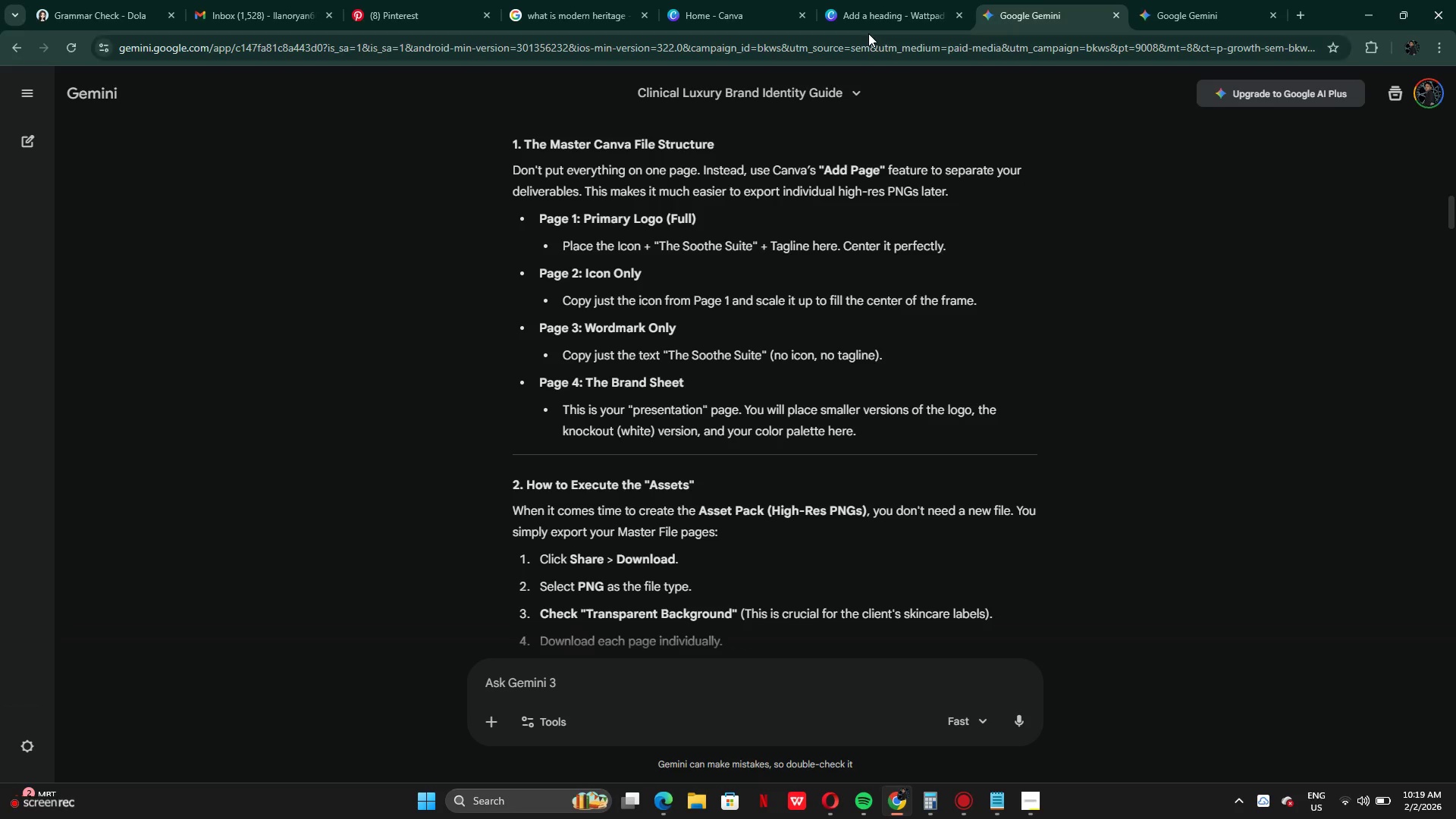 
double_click([859, 17])
 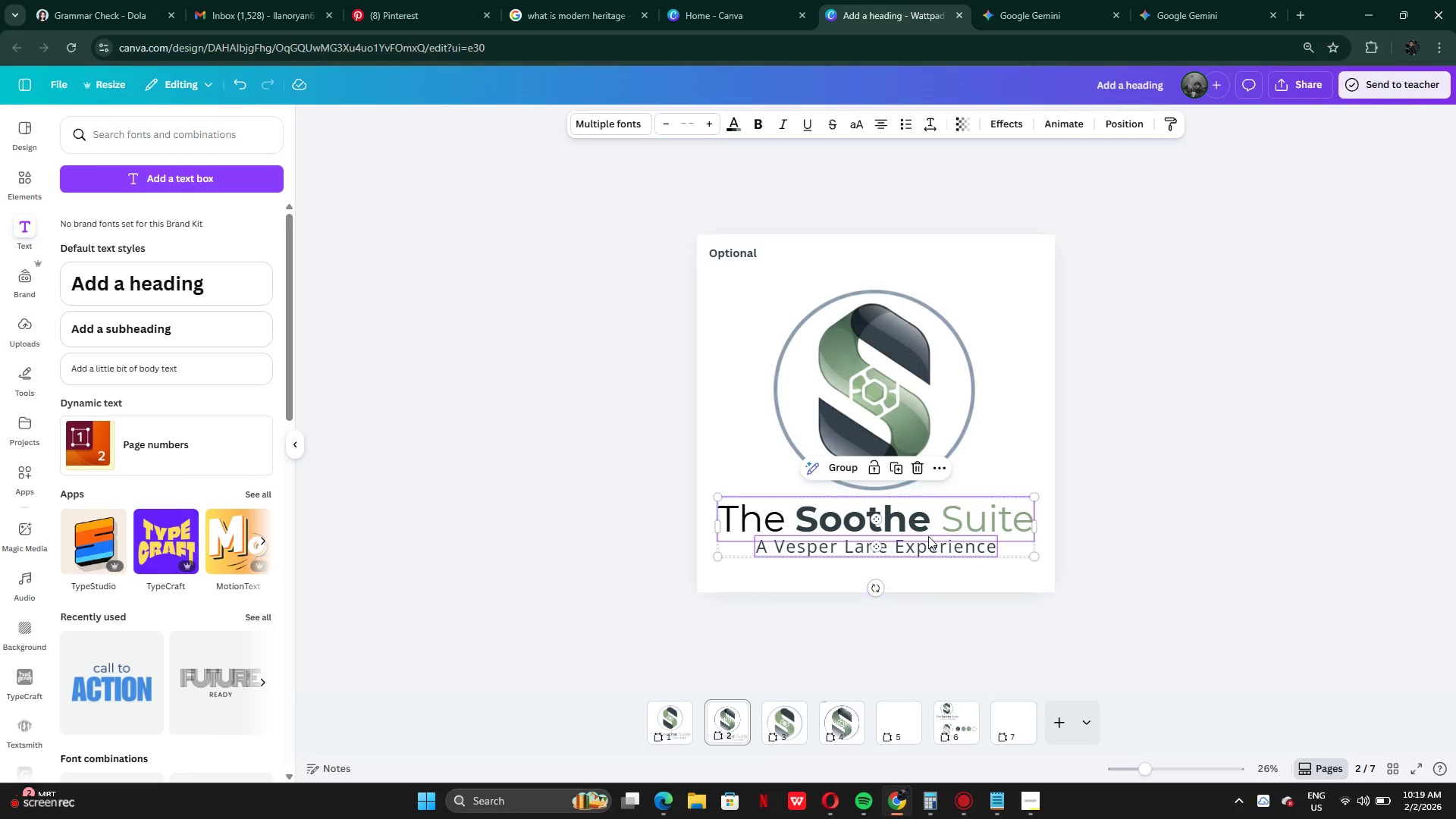 
left_click([973, 528])
 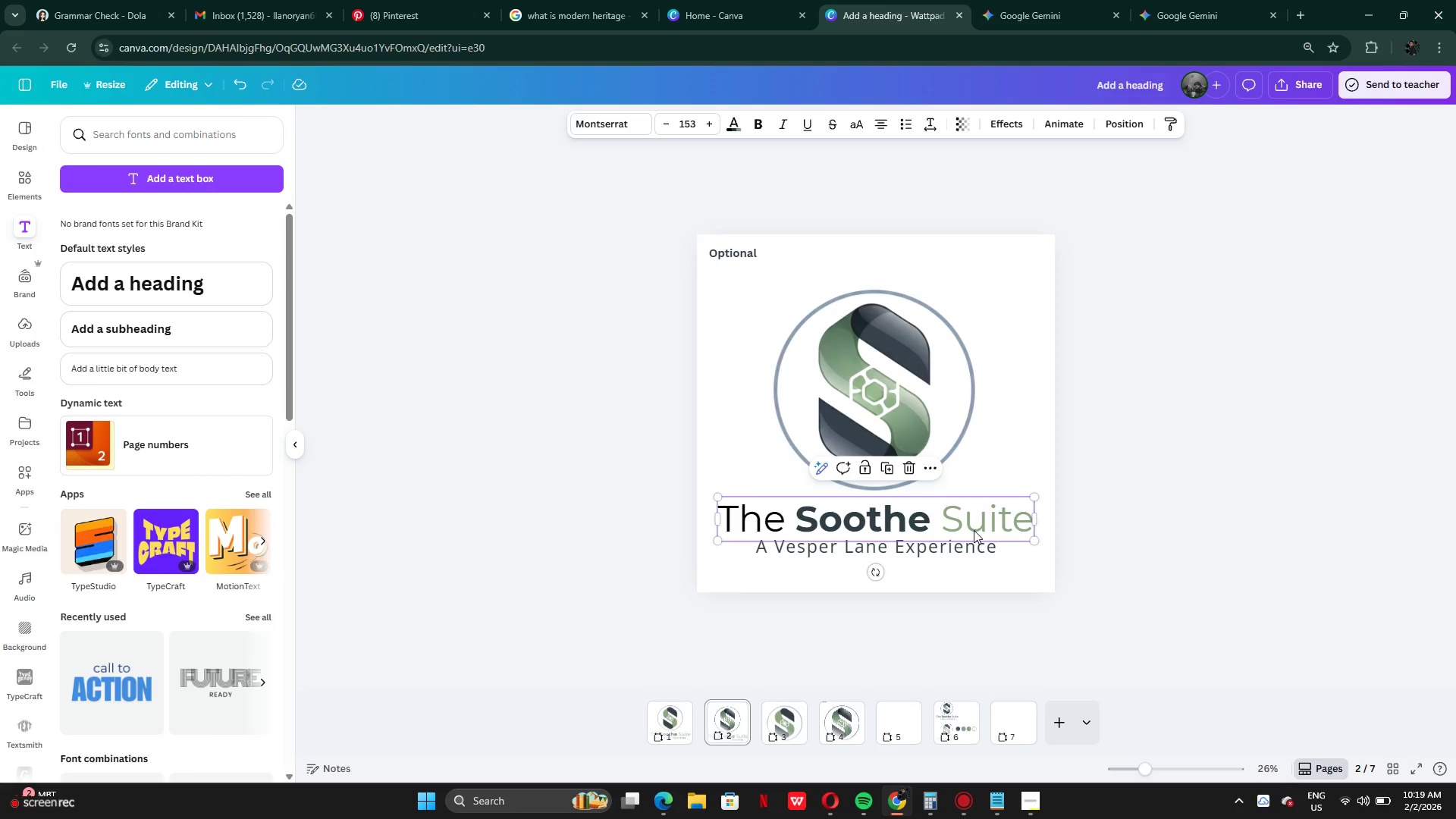 
key(Control+C)
 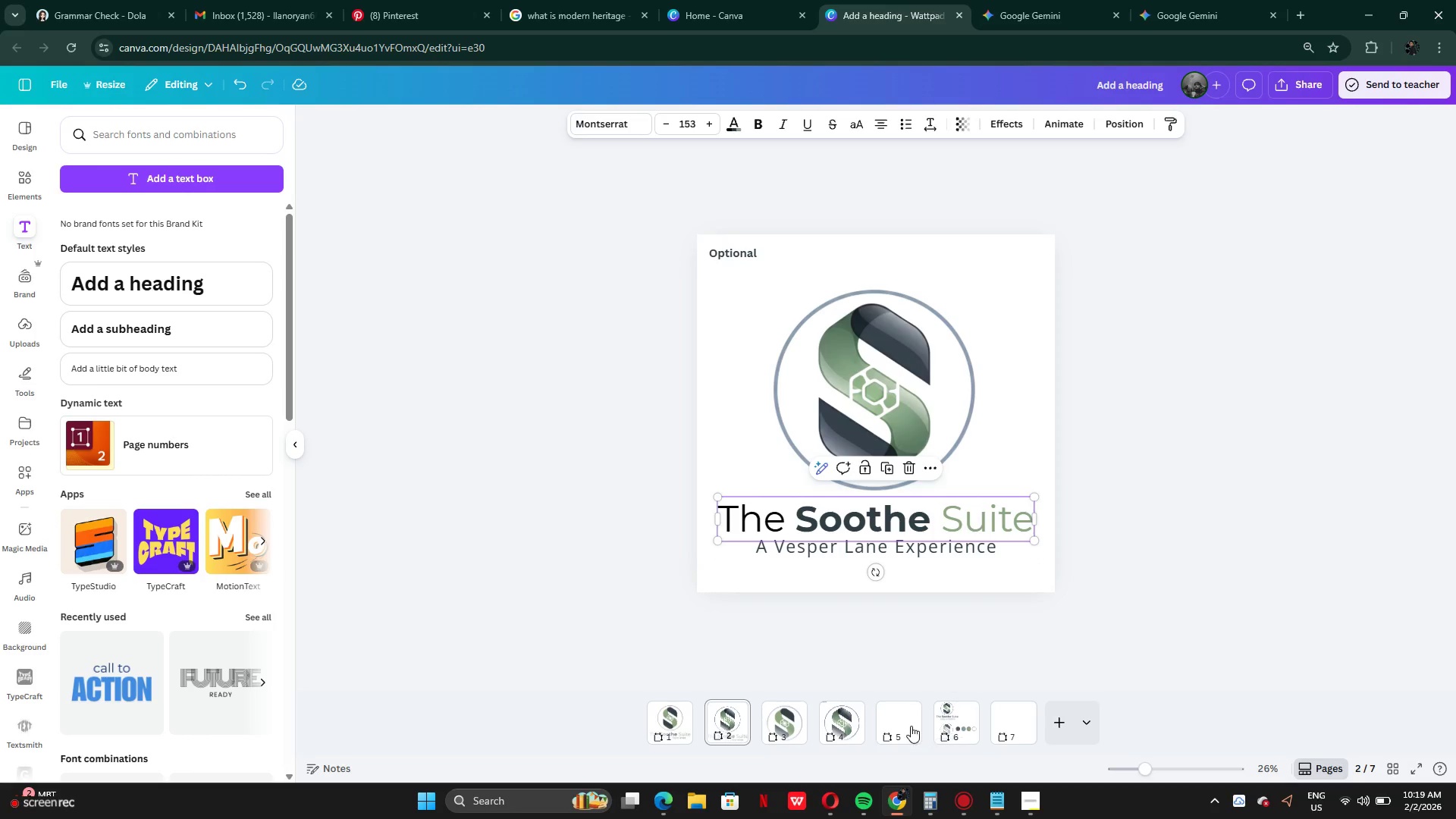 
left_click([902, 726])
 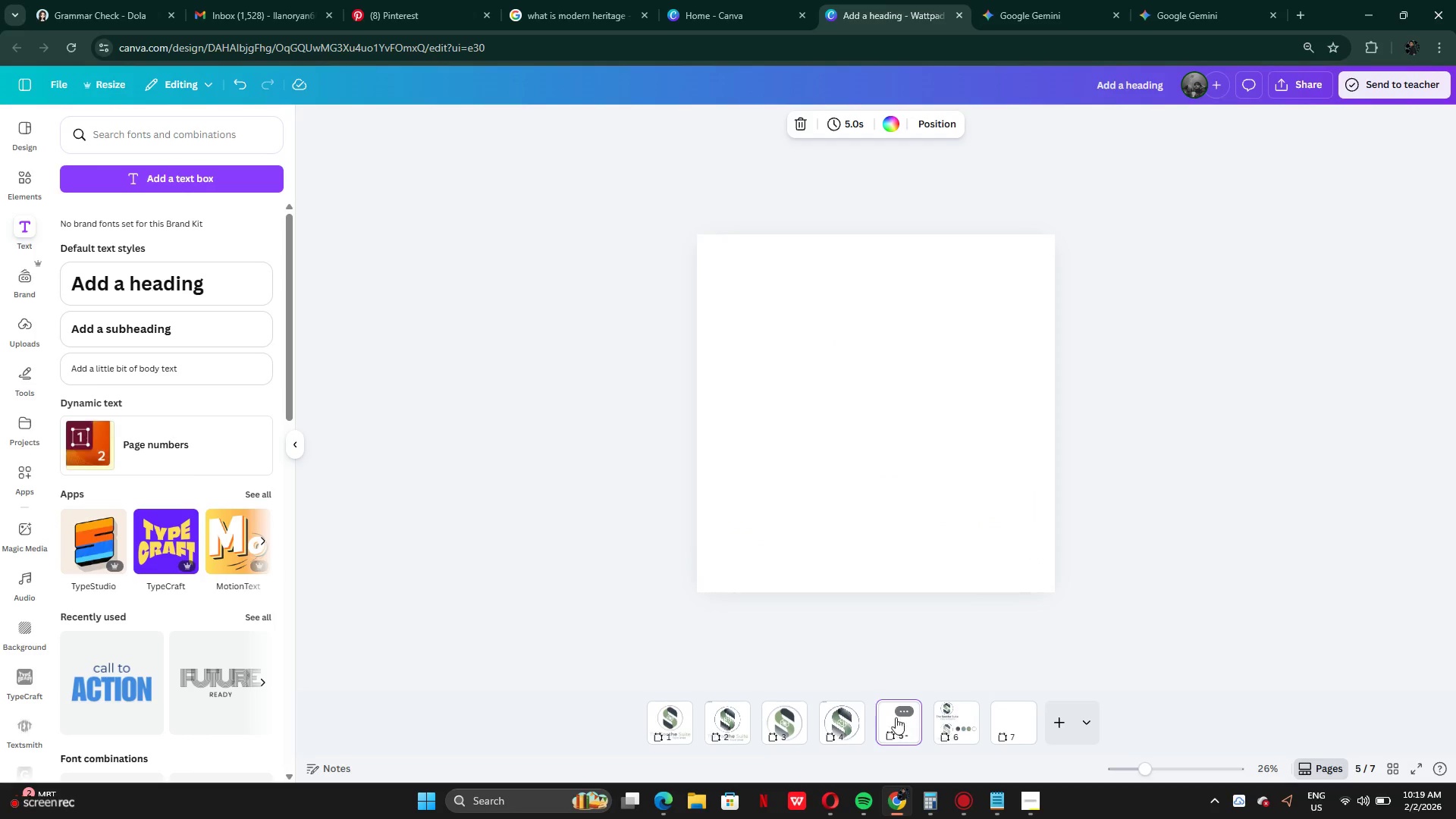 
key(Control+V)
 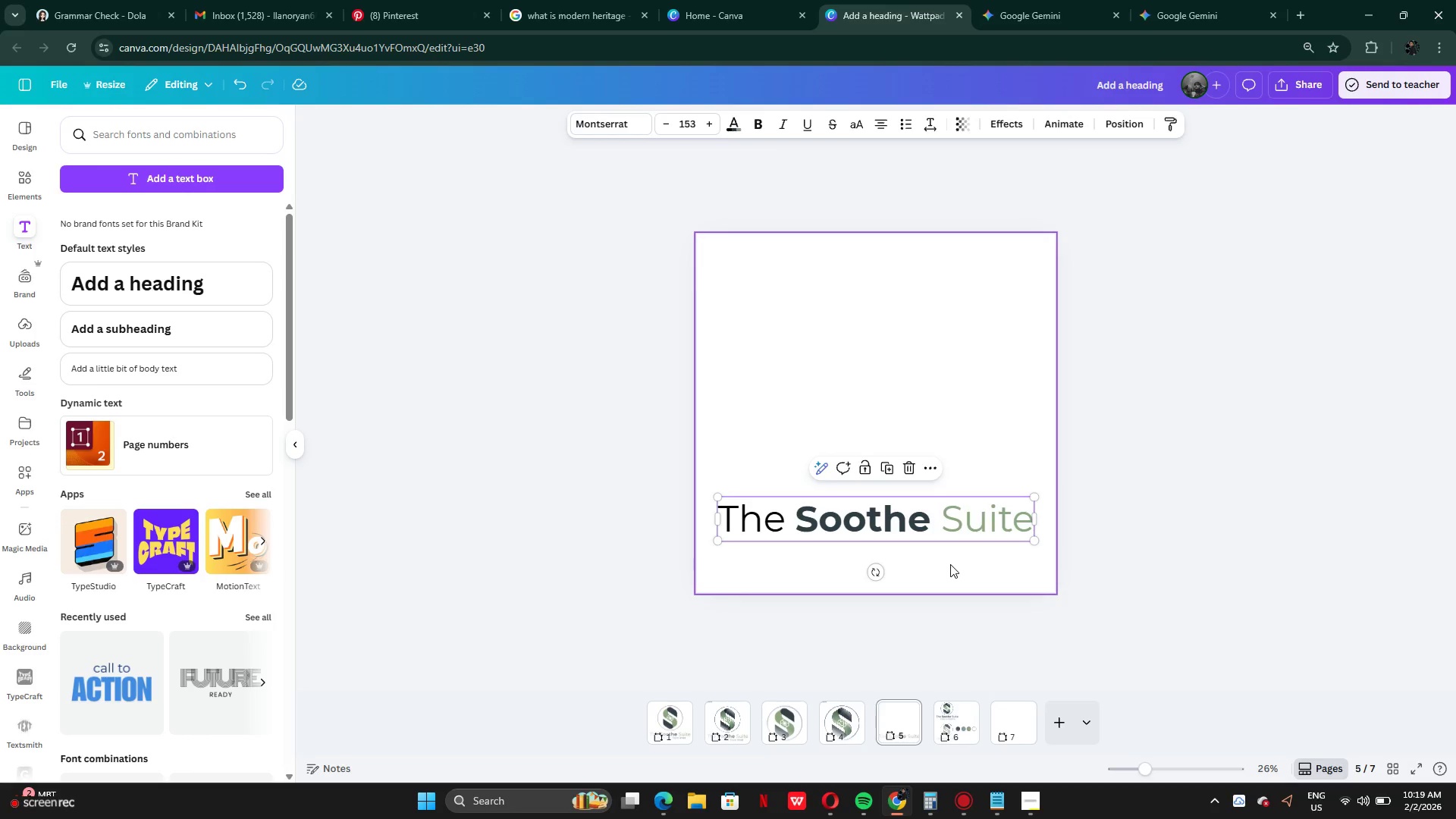 
left_click([950, 564])
 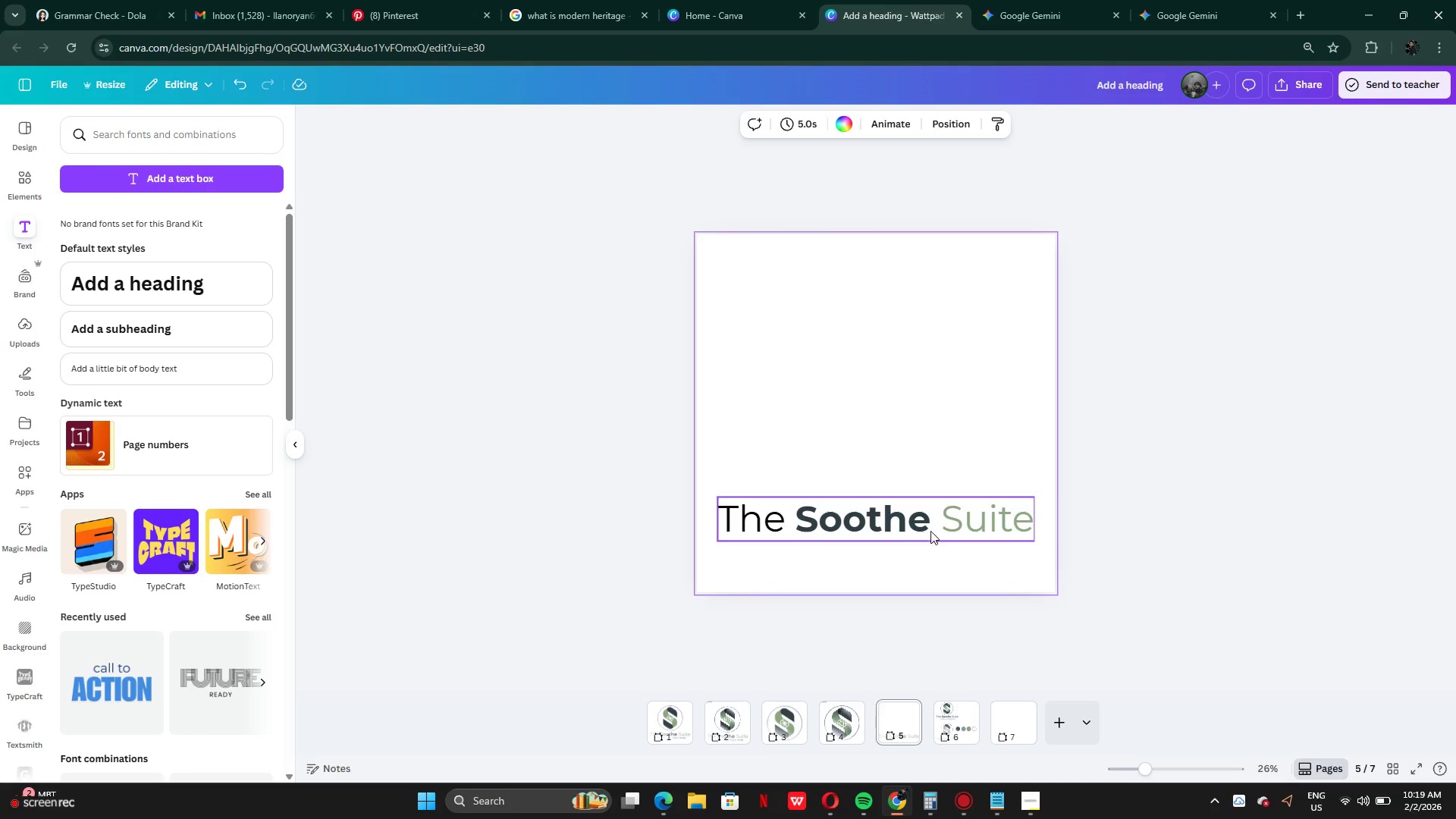 
left_click_drag(start_coordinate=[930, 531], to_coordinate=[930, 428])
 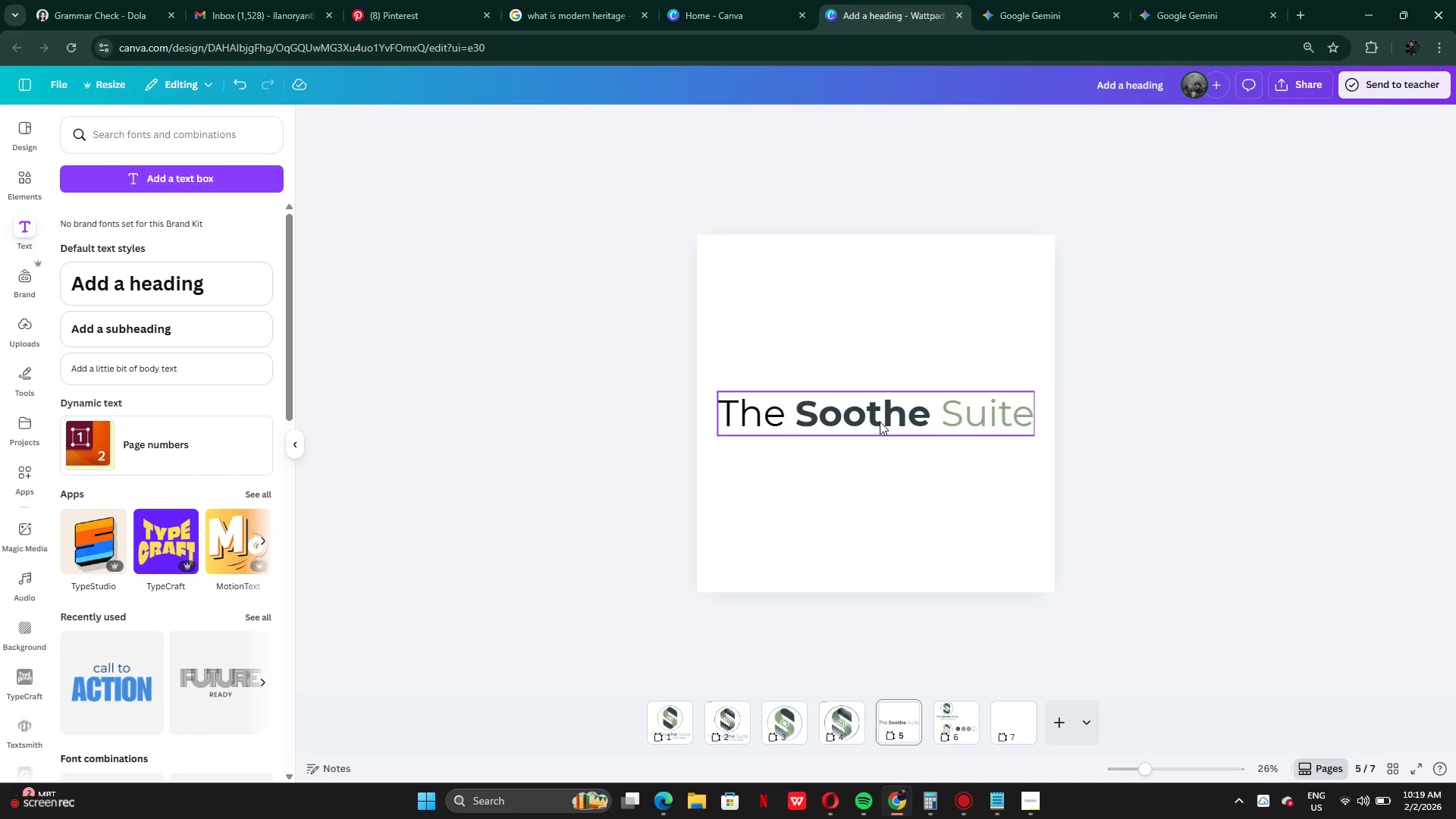 
wait(7.02)
 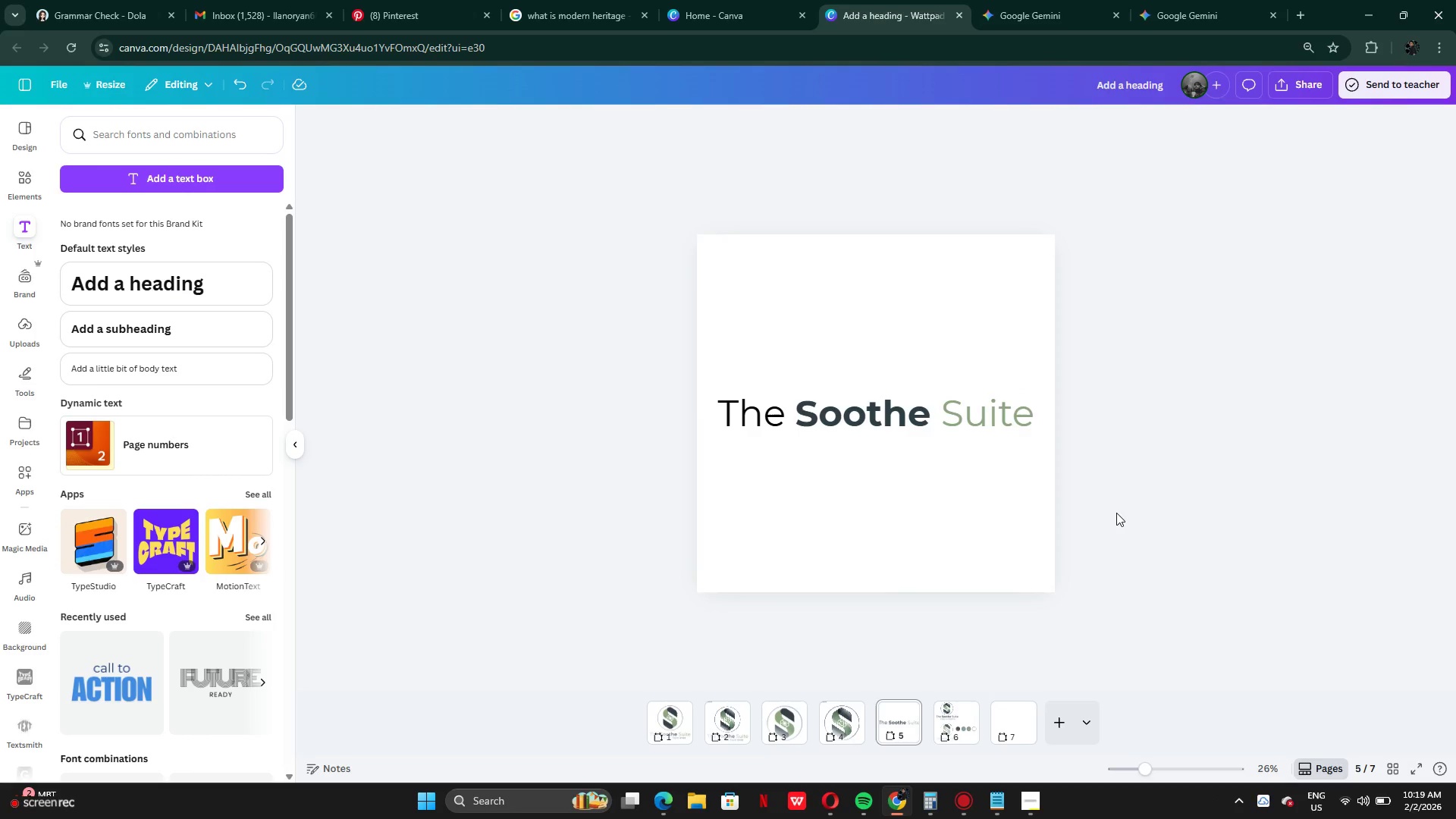 
left_click([841, 734])
 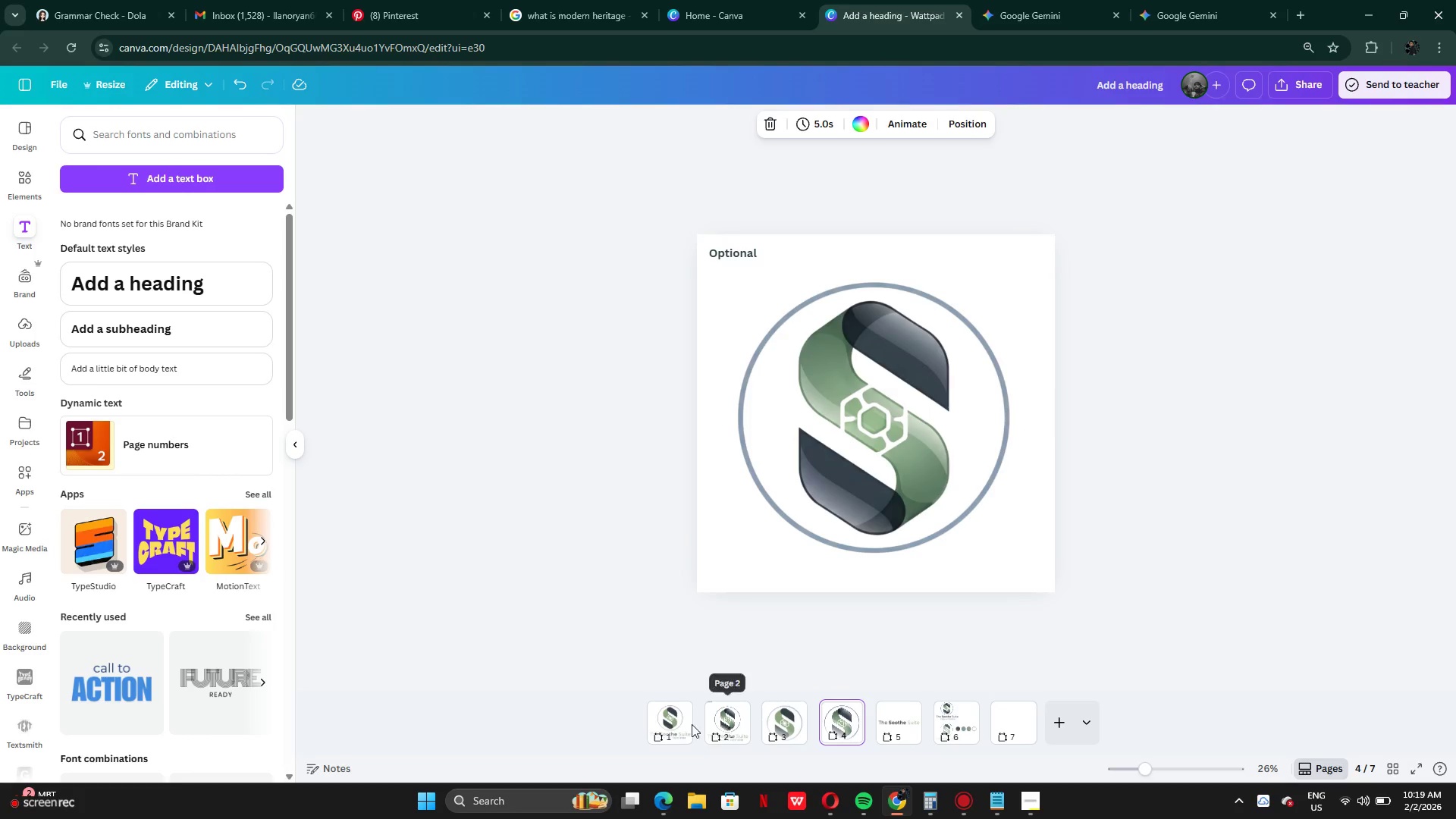 
left_click([674, 724])
 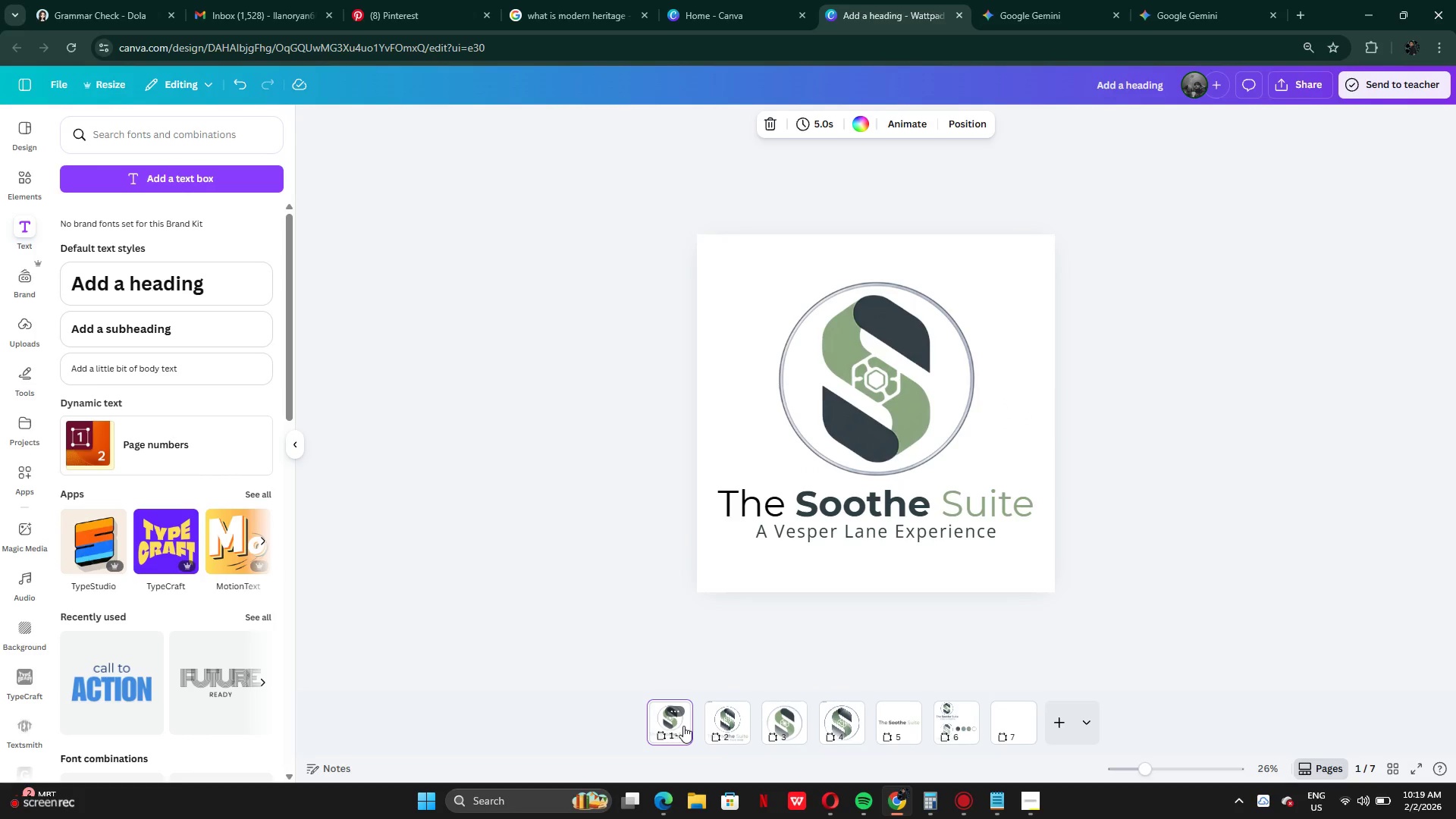 
wait(9.02)
 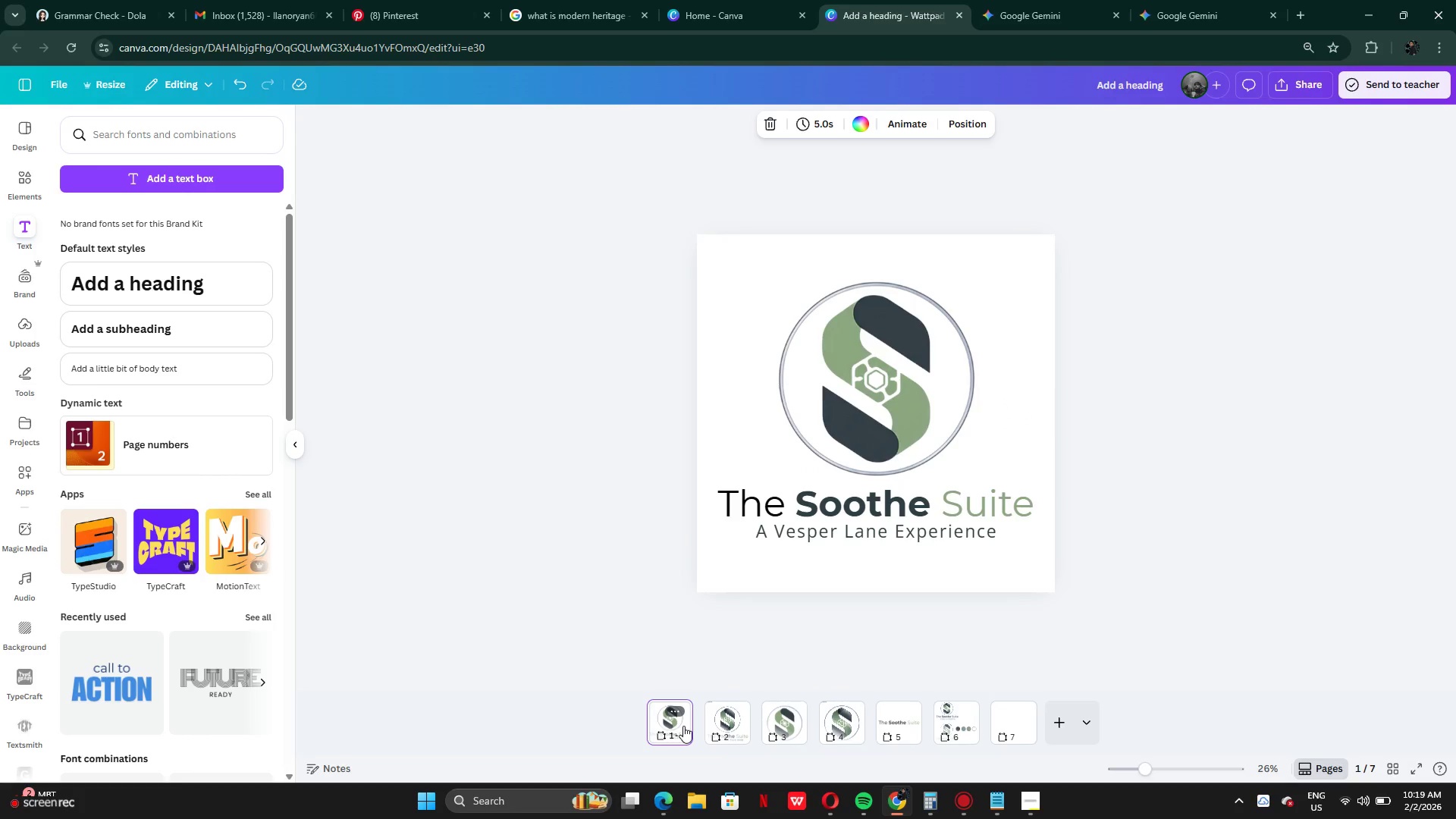 
left_click([1043, 804])